 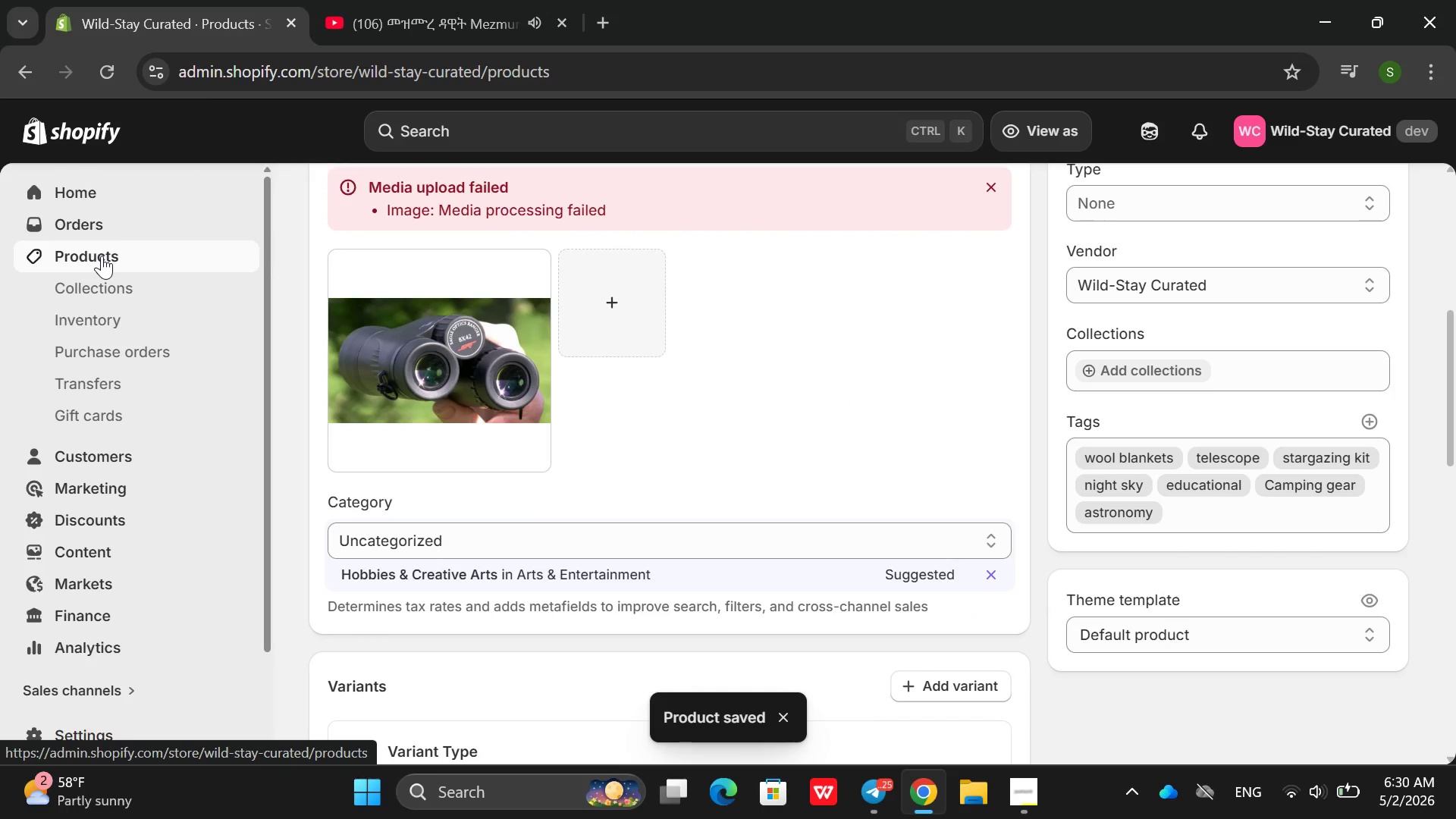 
left_click([215, 472])
 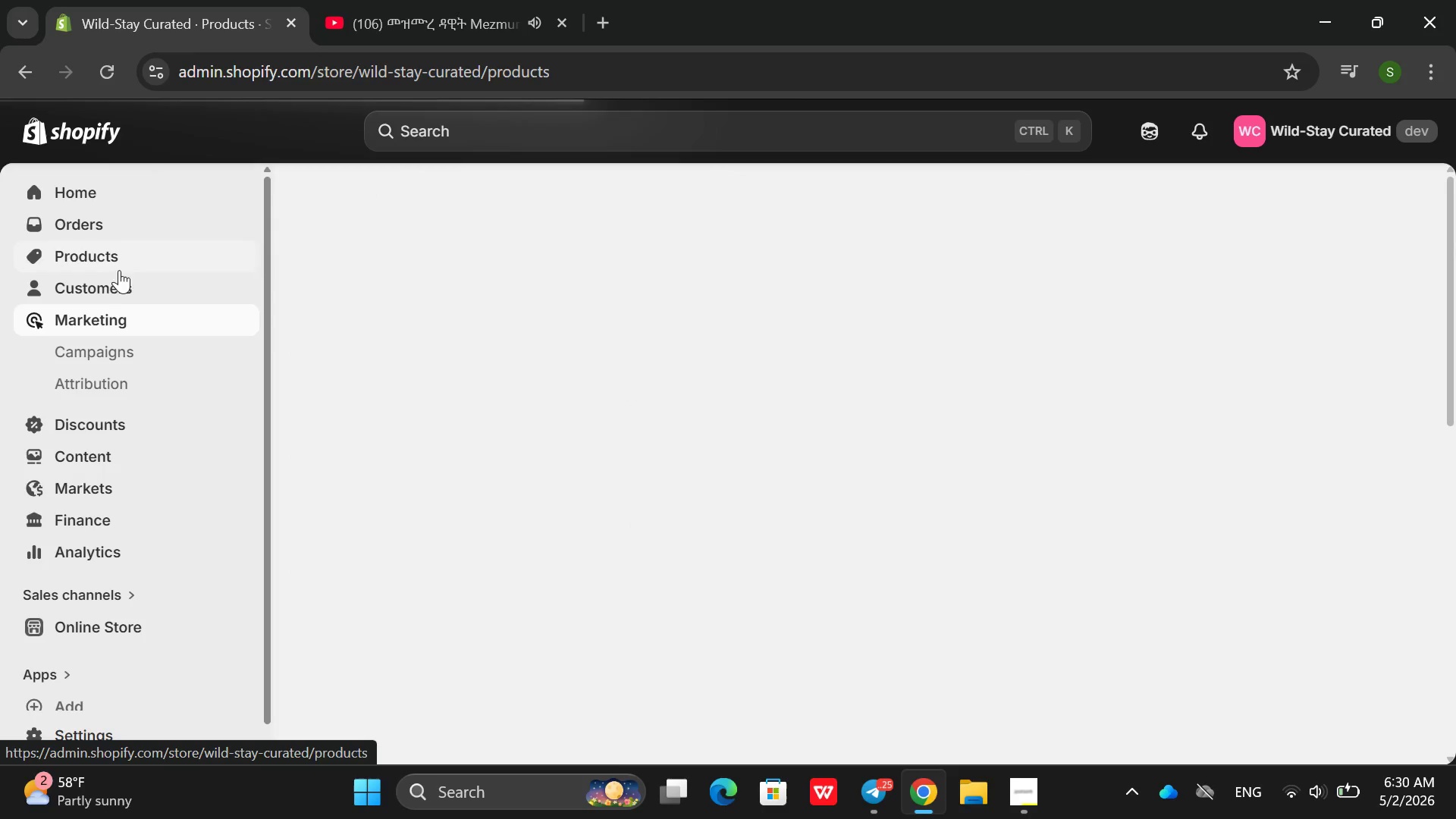 
left_click([98, 315])
 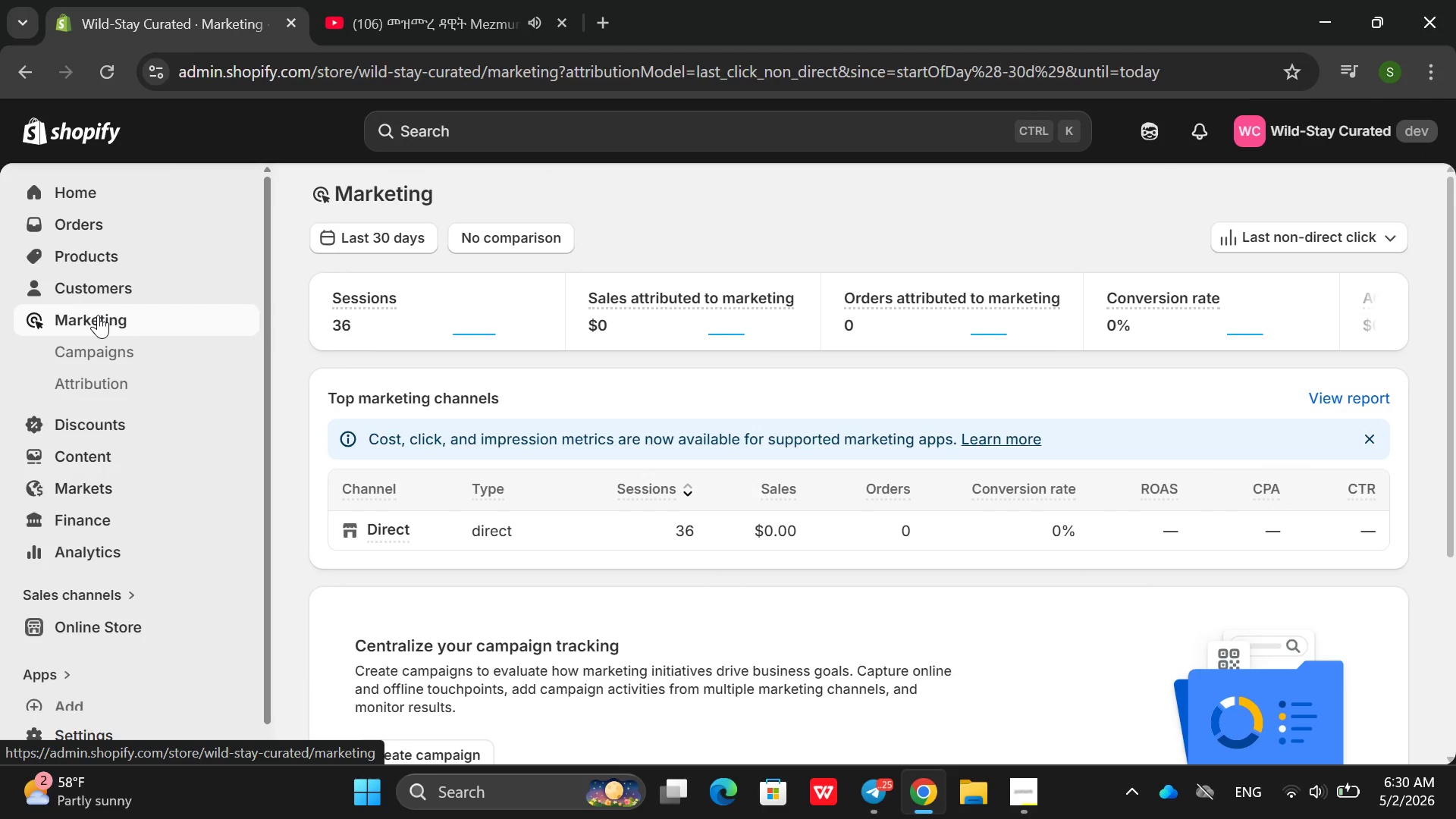 
left_click([52, 293])
 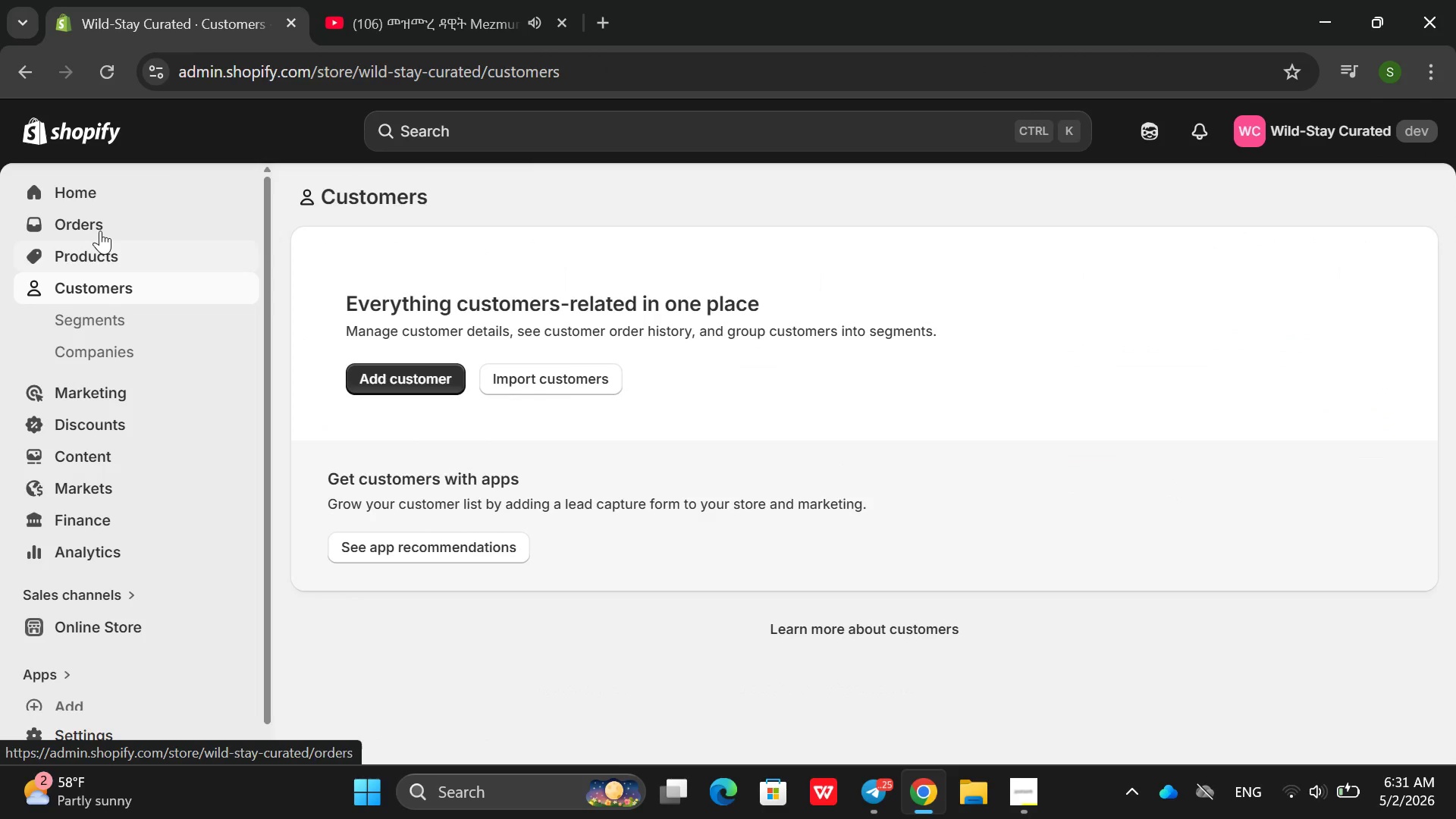 
left_click([80, 253])
 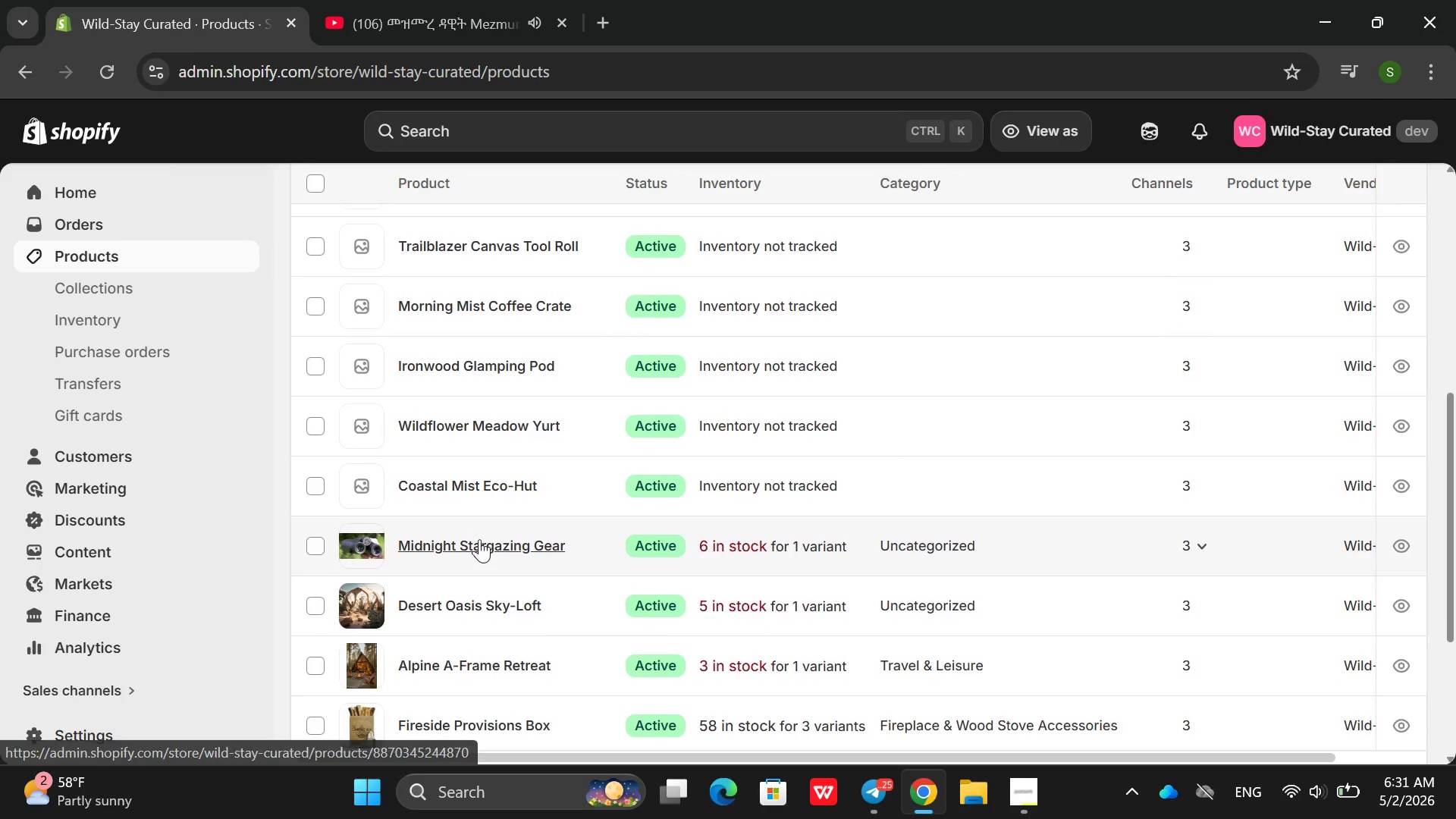 
left_click([551, 494])
 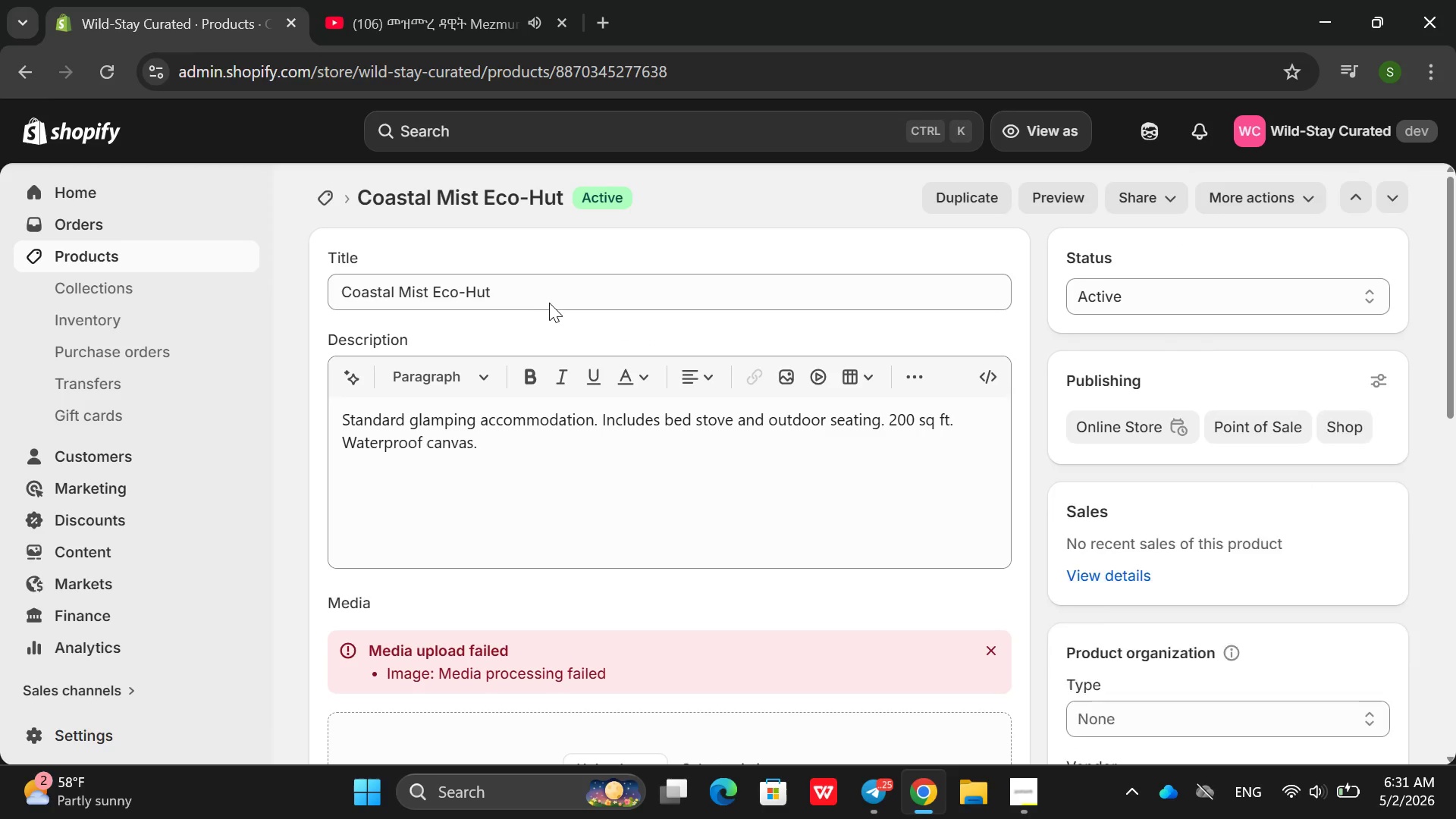 
double_click([501, 458])
 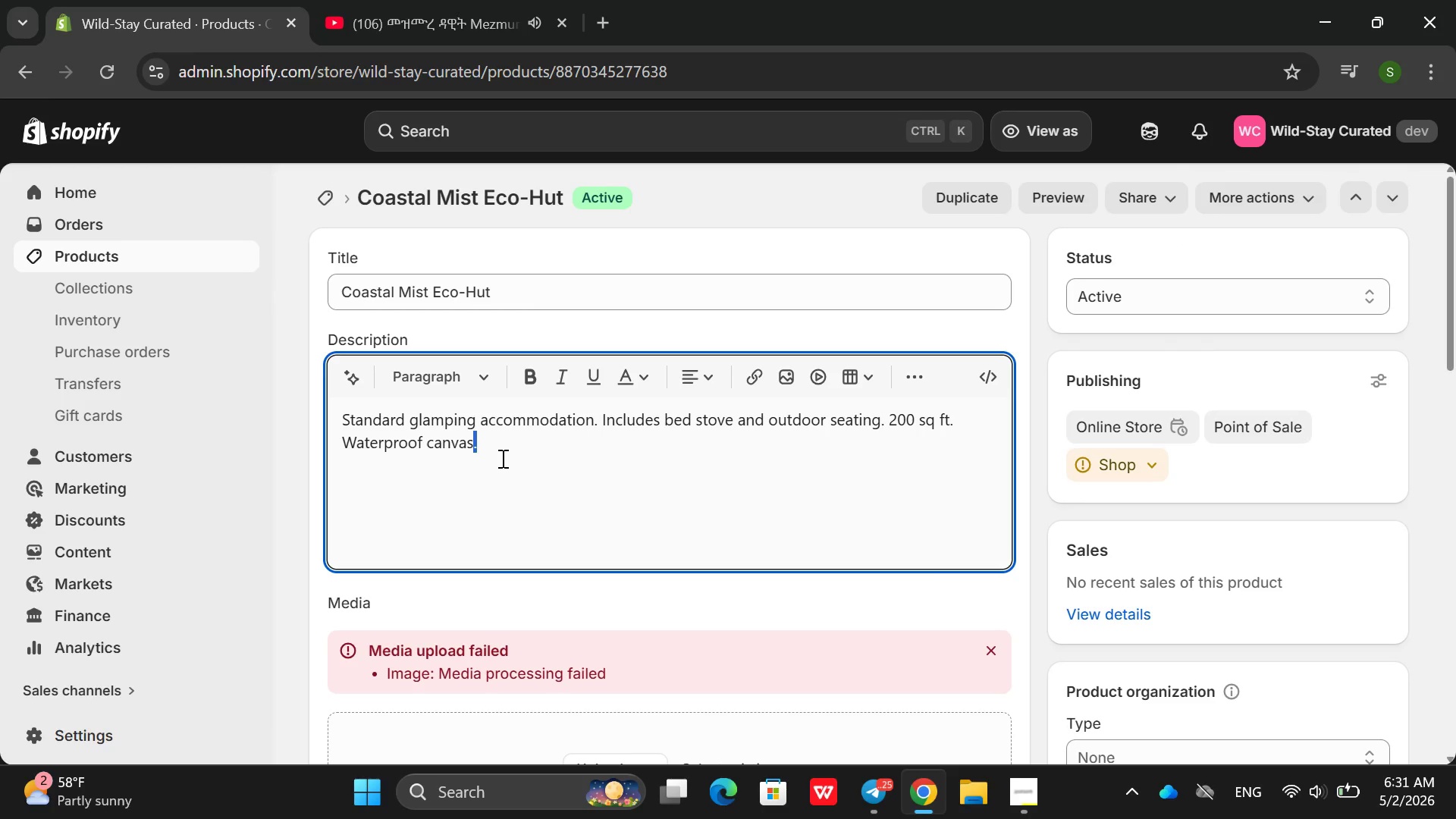 
triple_click([501, 458])
 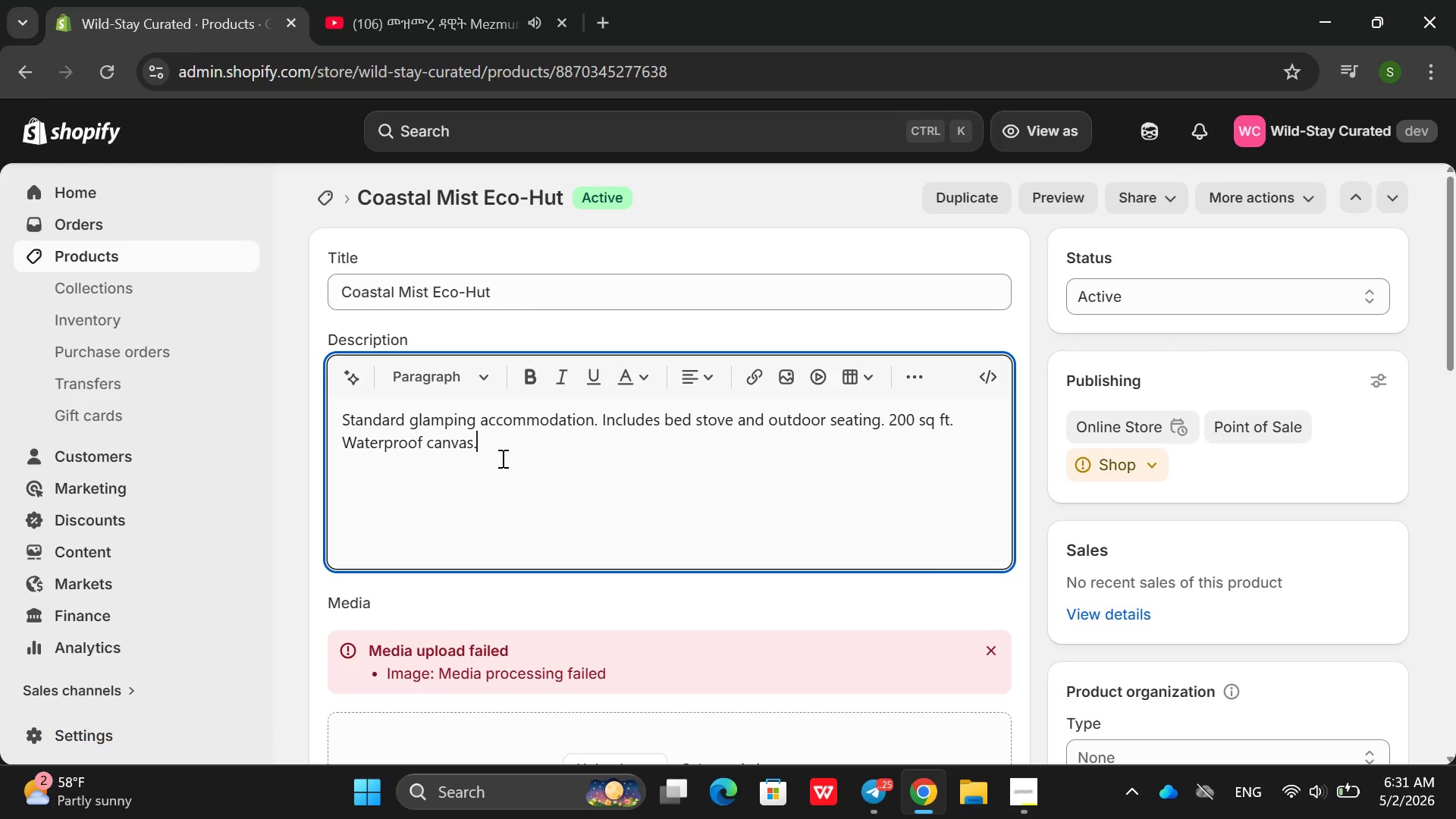 
triple_click([501, 458])
 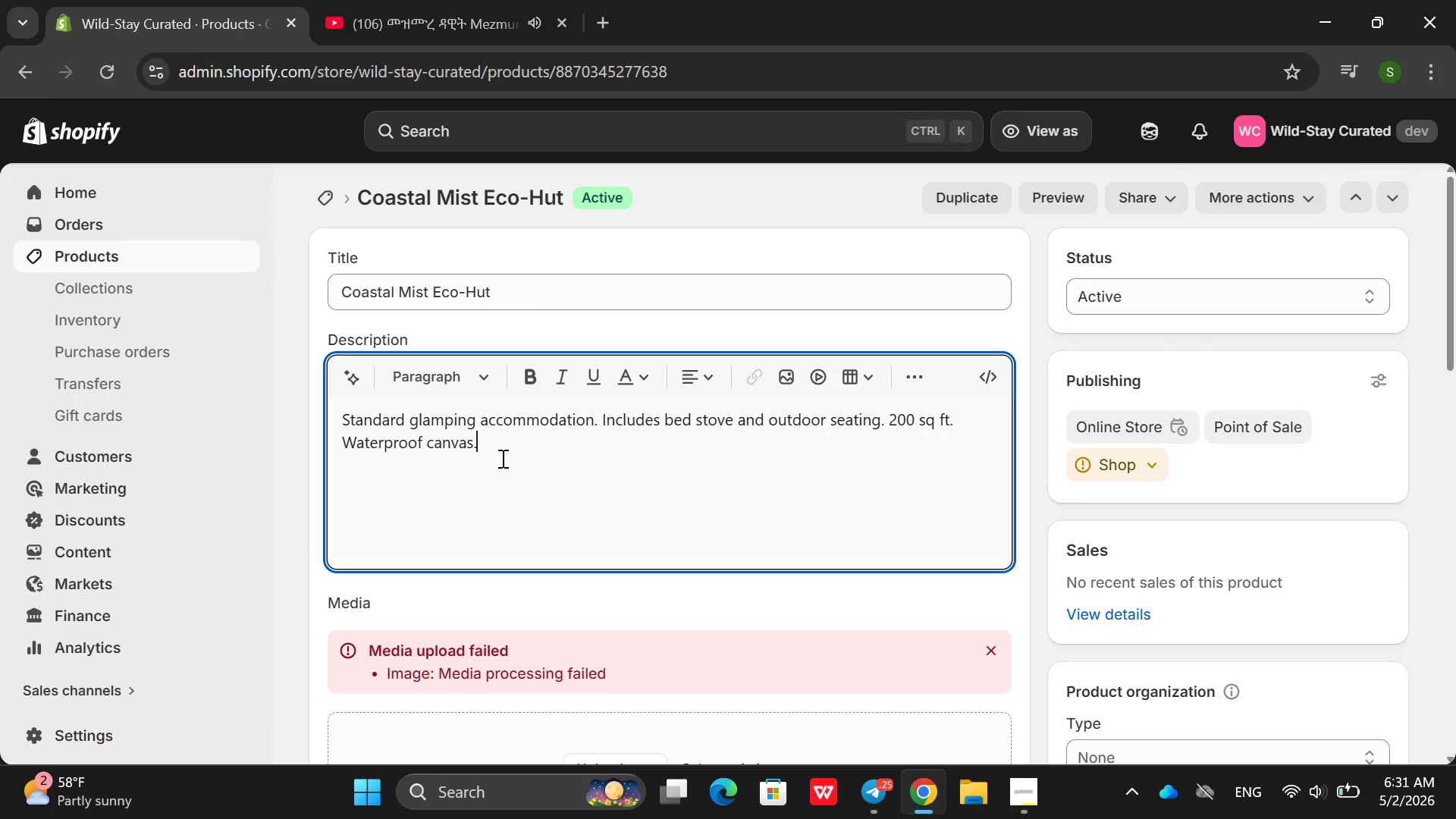 
triple_click([501, 458])
 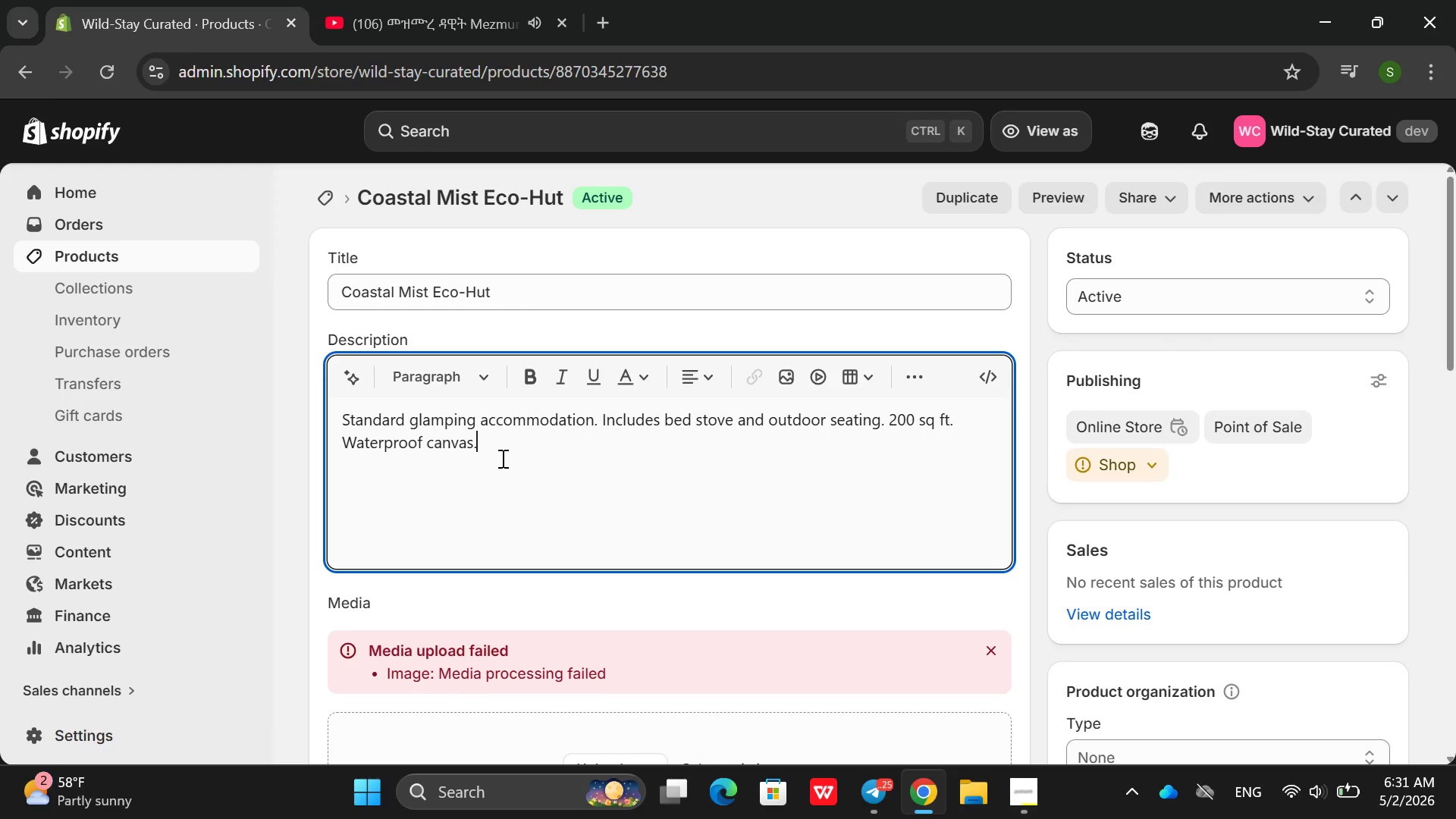 
key(Backspace)
 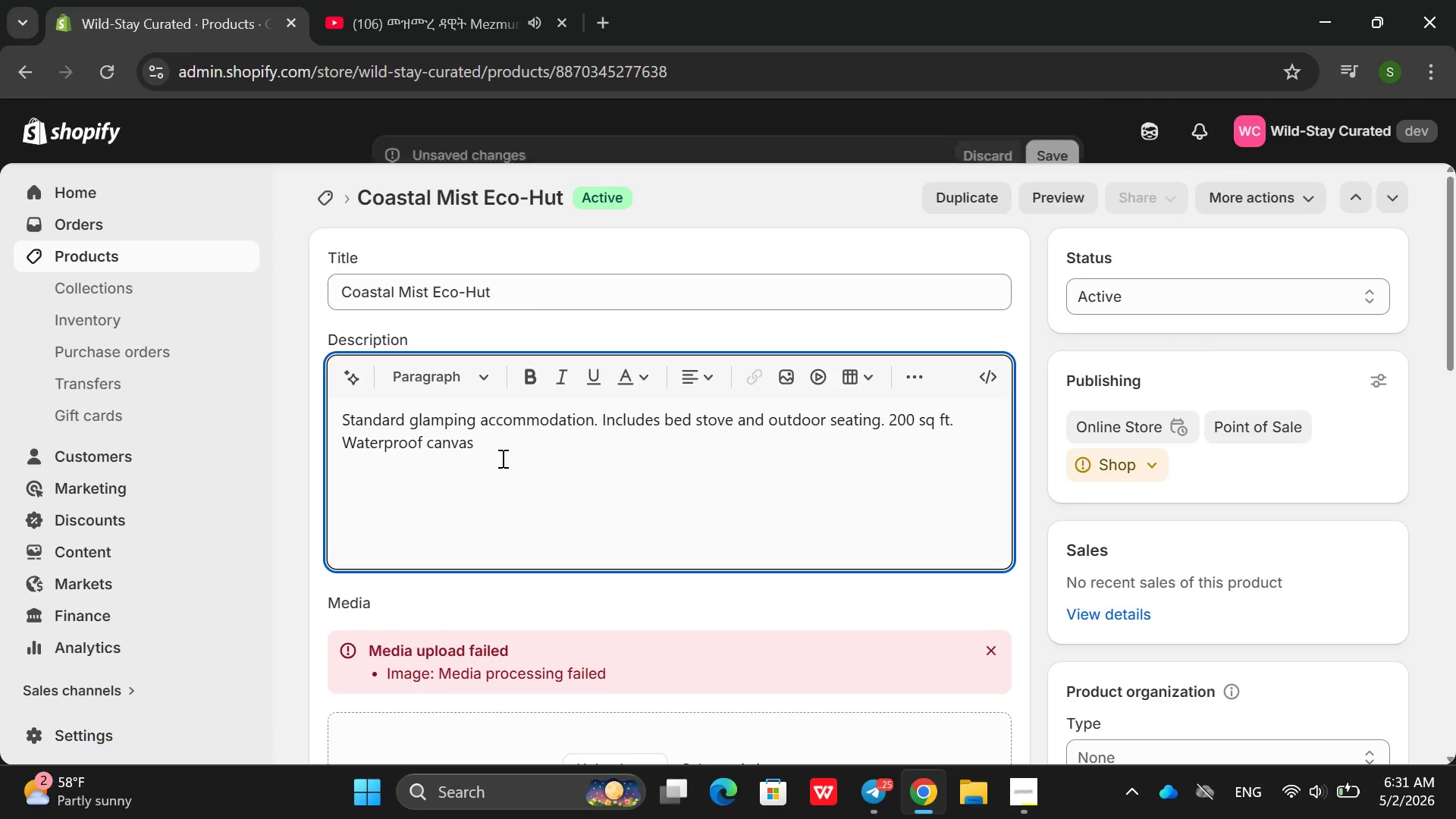 
hold_key(key=Backspace, duration=1.53)
 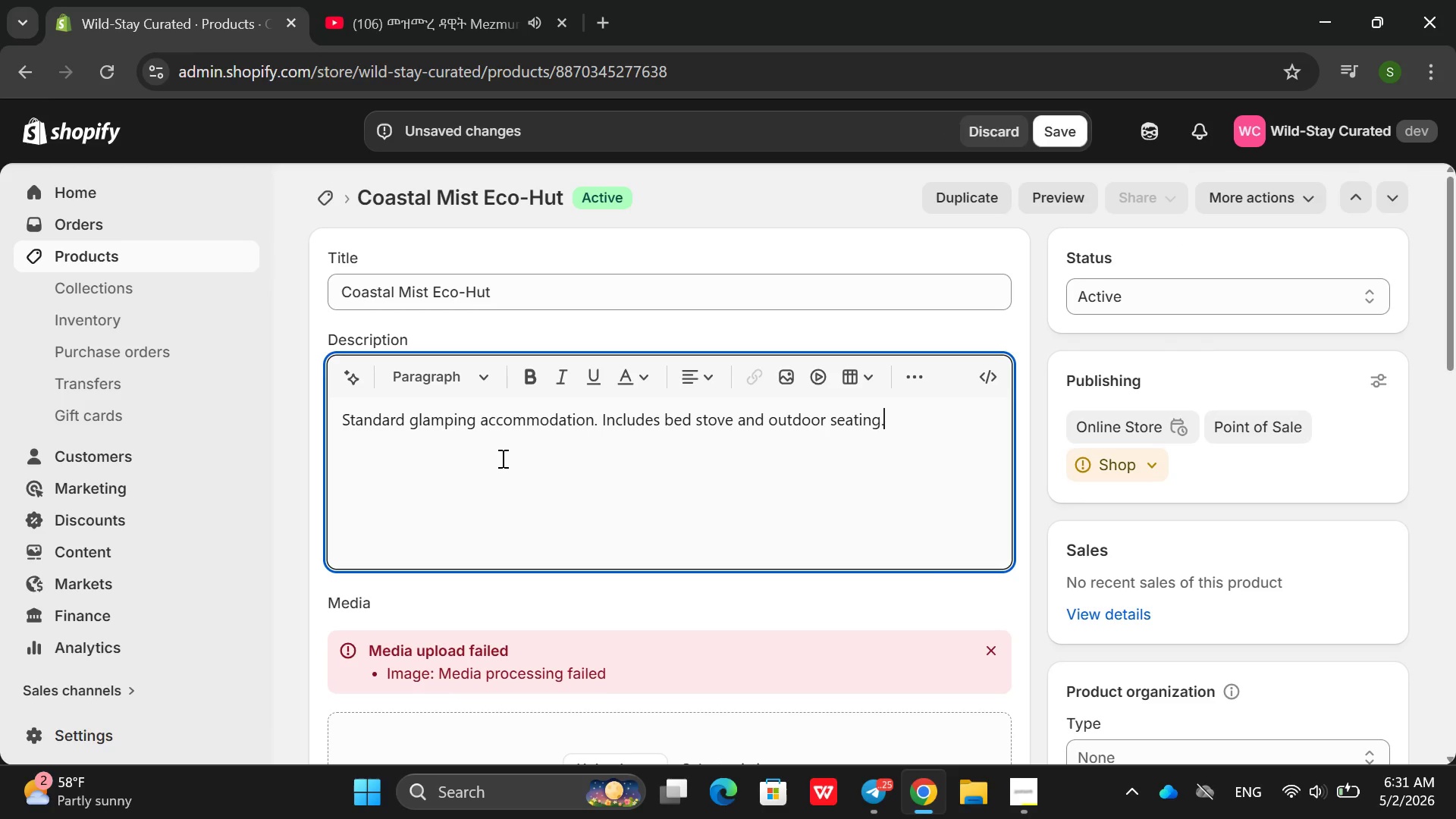 
key(Backspace)
 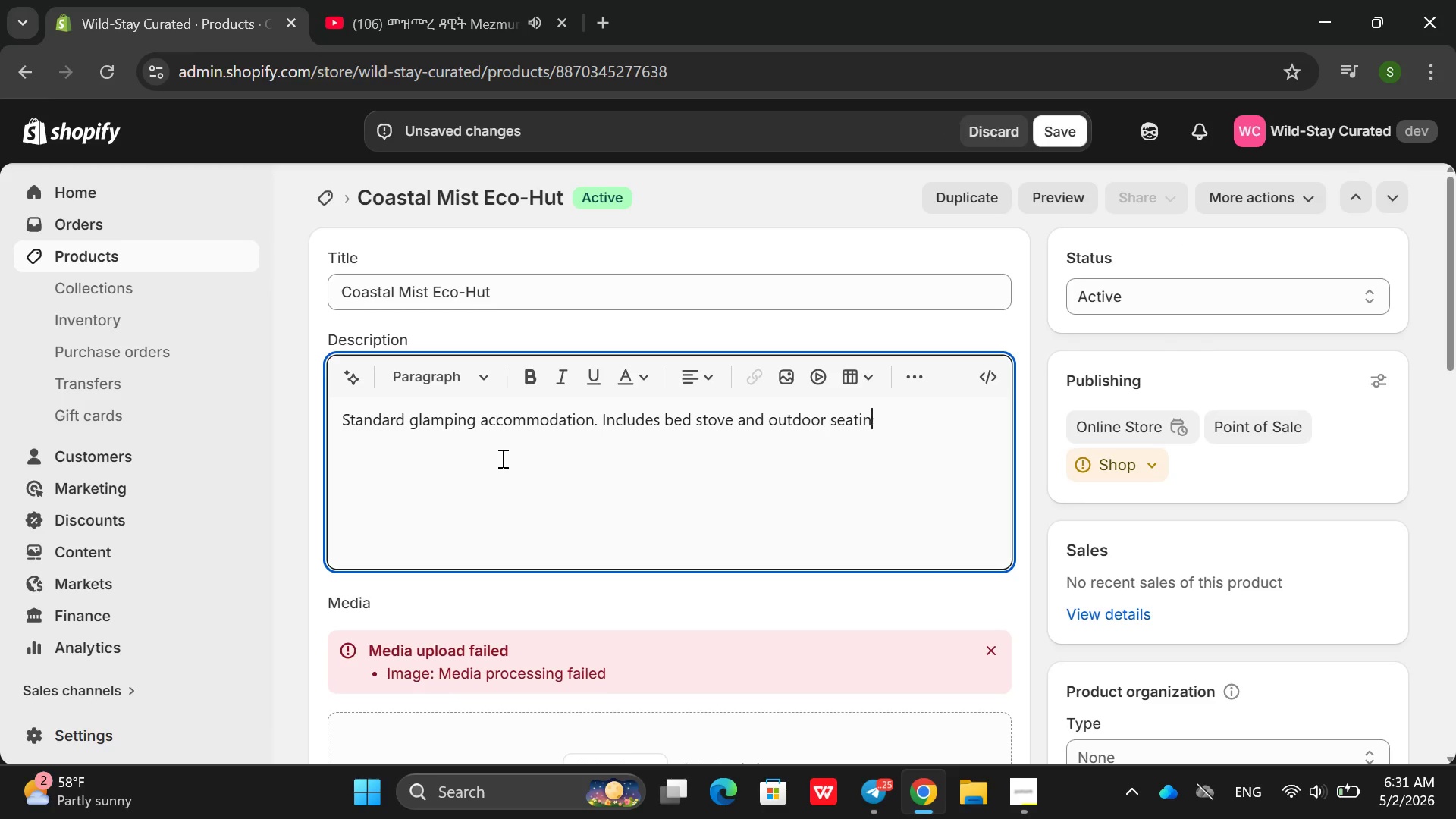 
key(Backspace)
 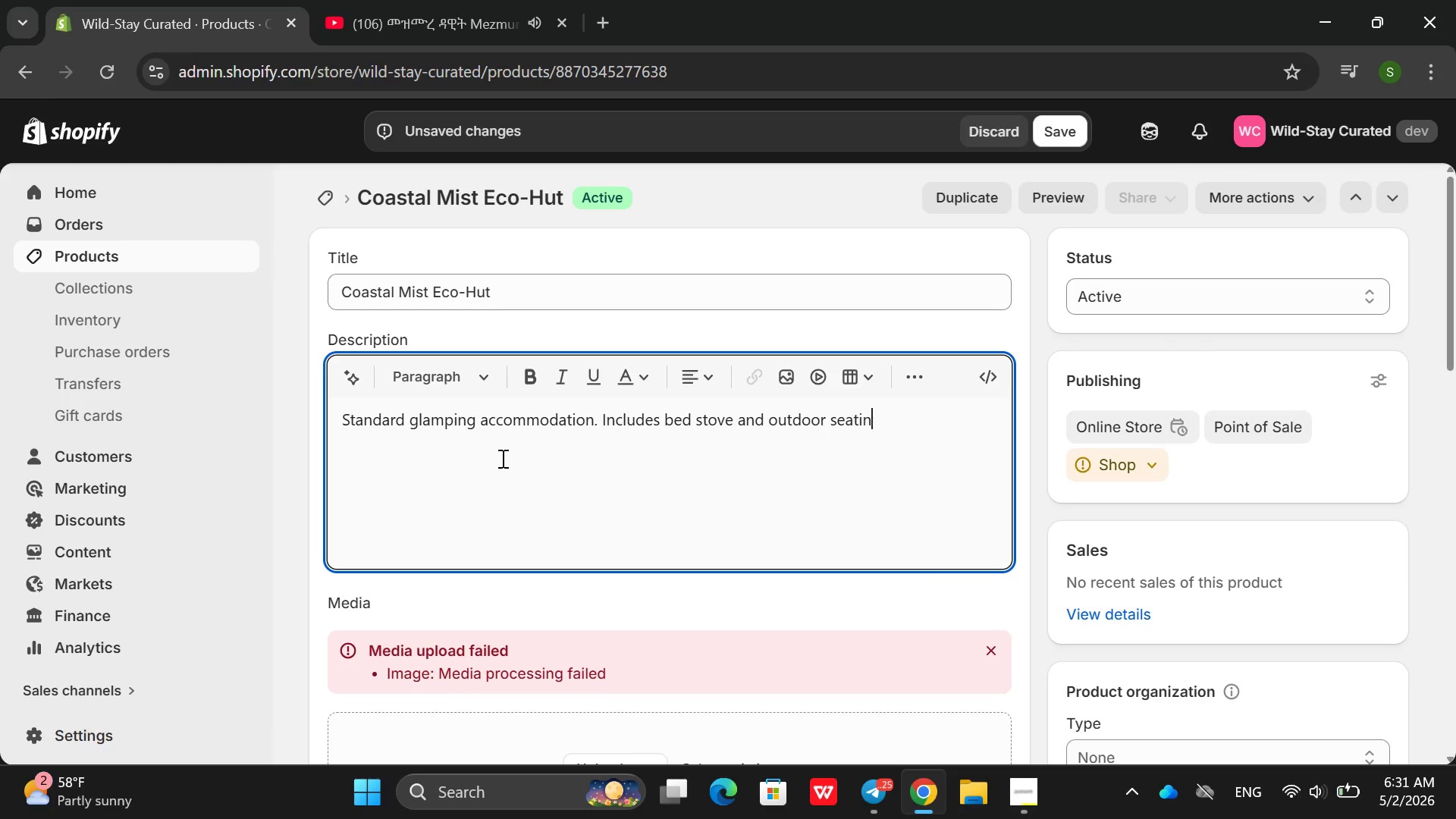 
key(Backspace)
 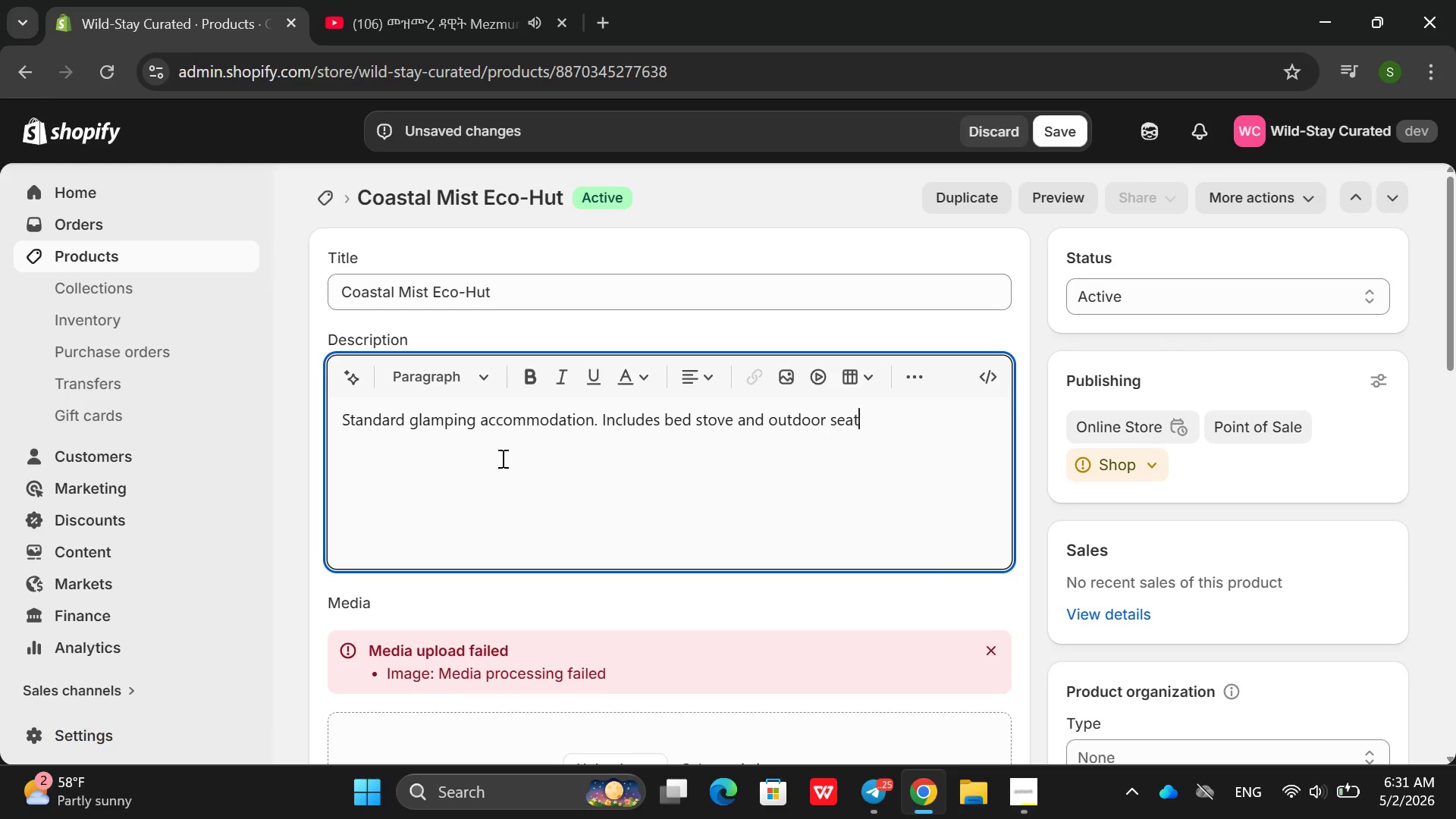 
key(Backspace)
 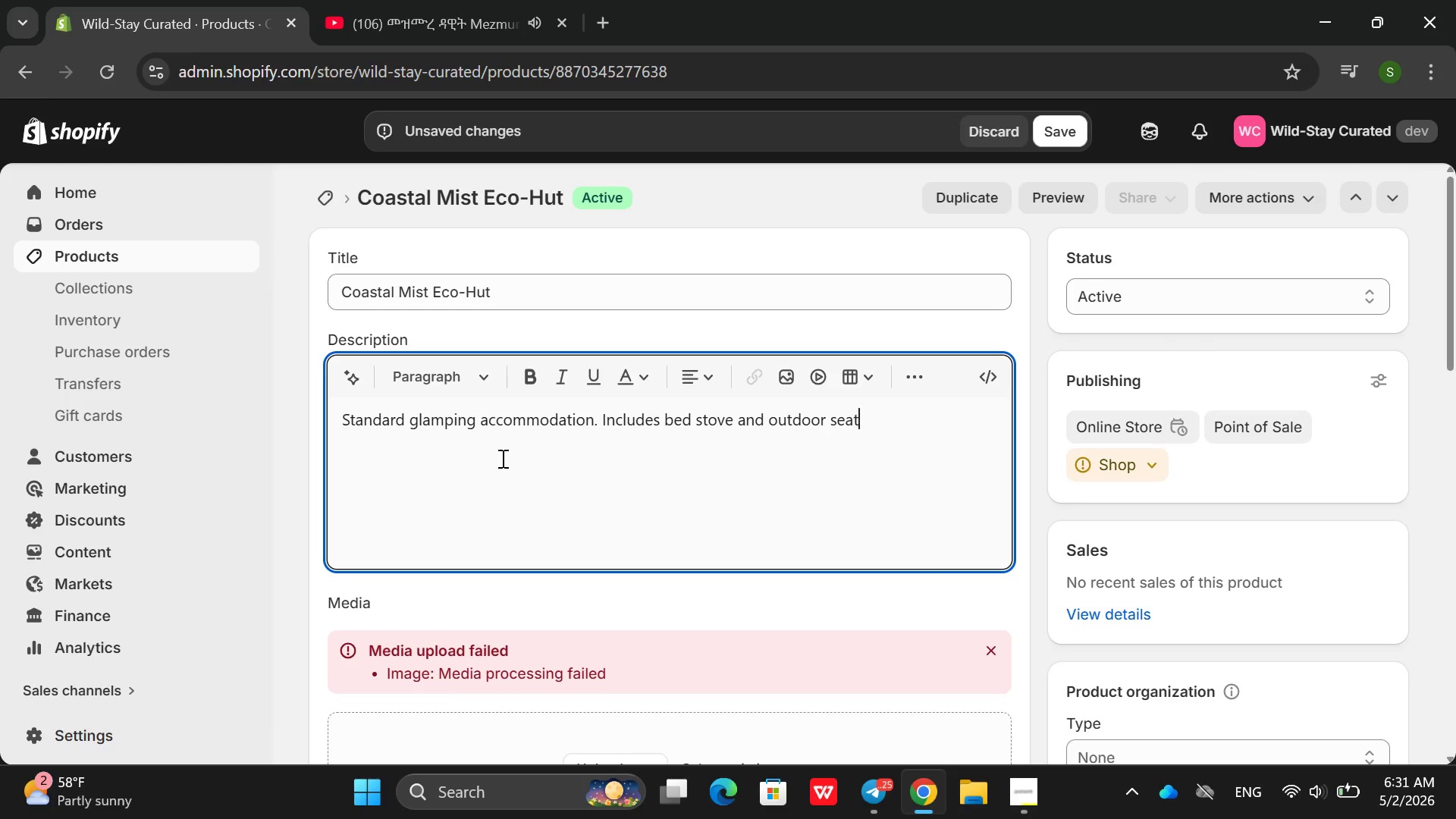 
key(Backspace)
 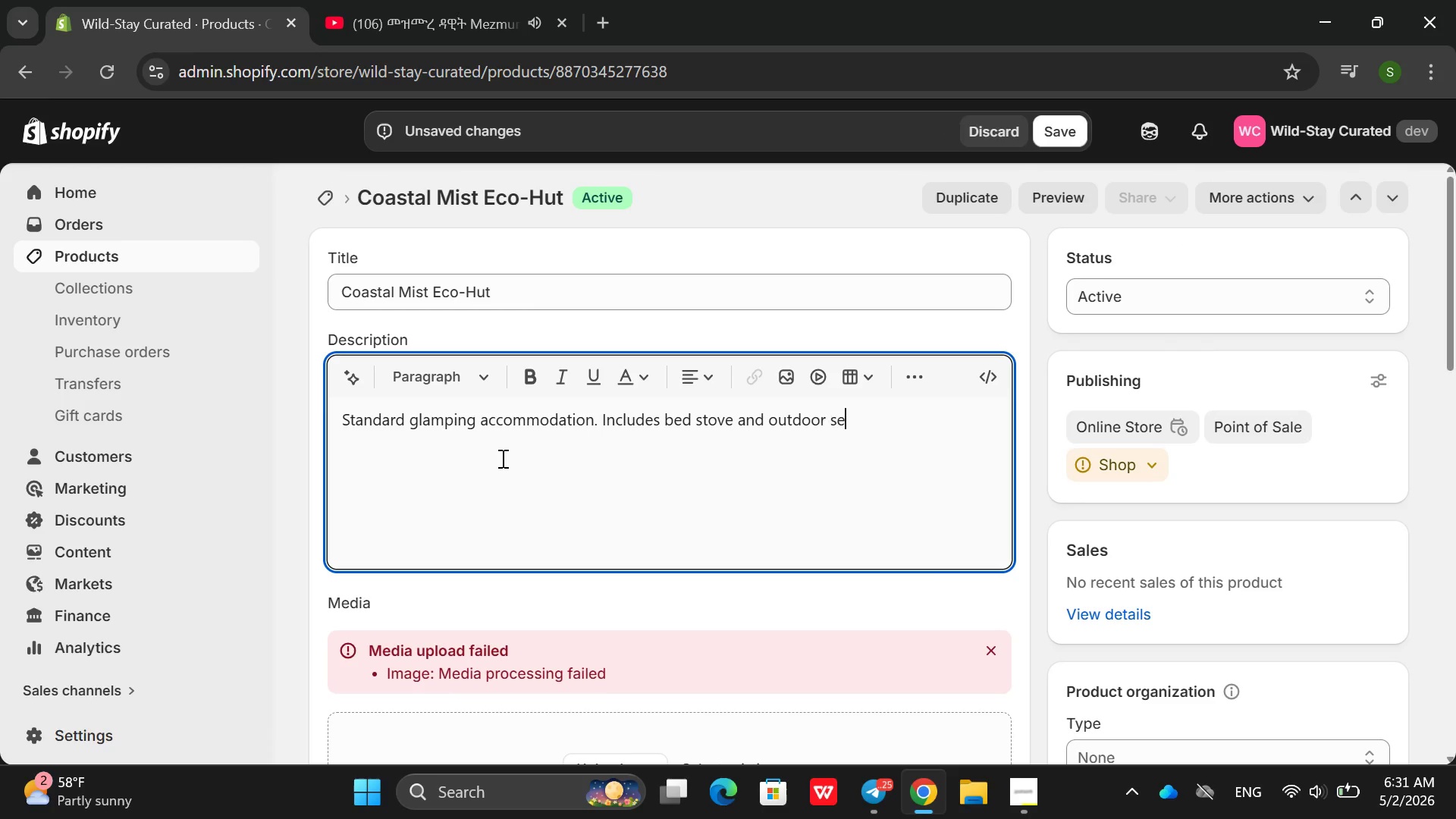 
key(Backspace)
 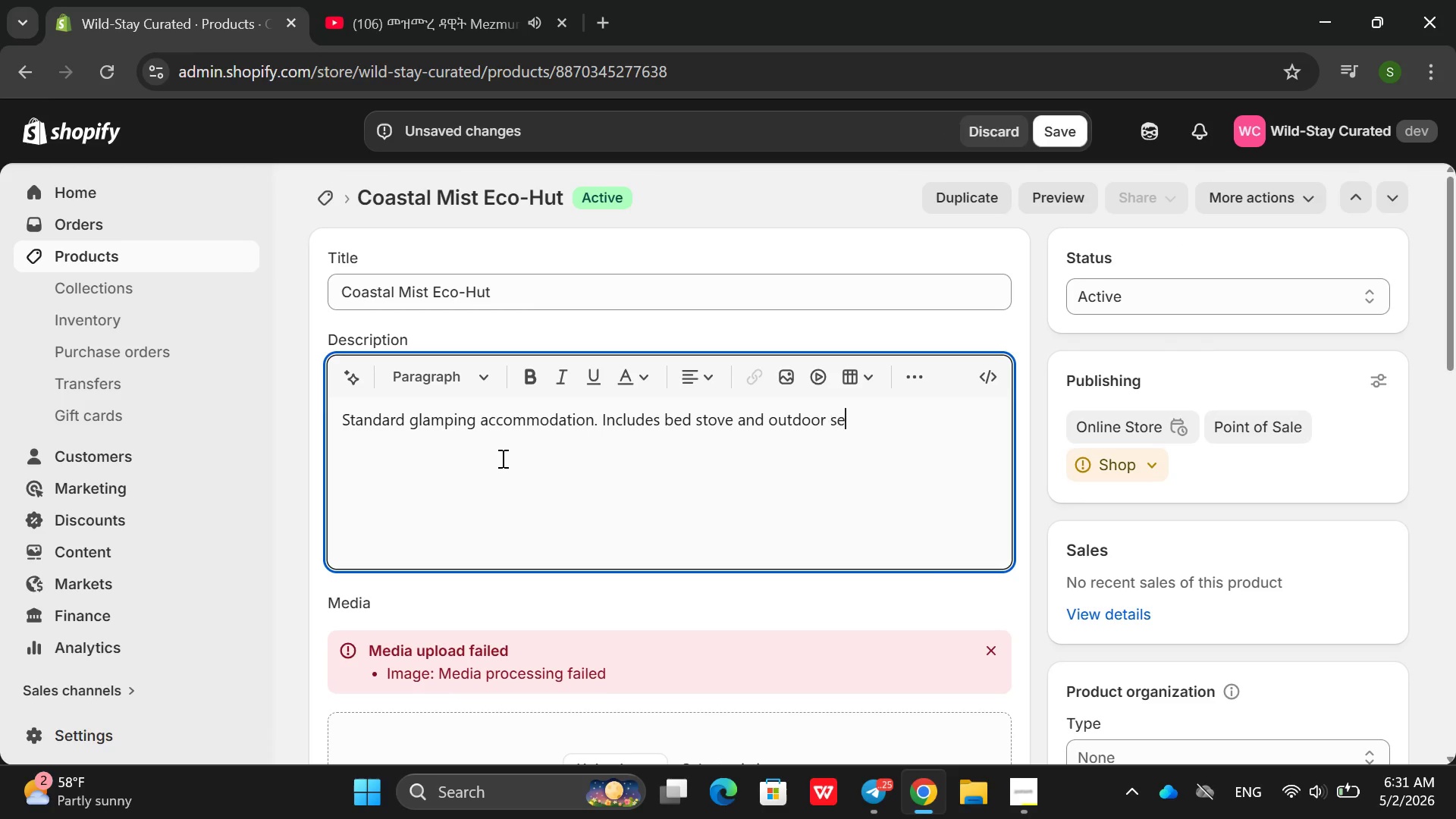 
key(Backspace)
 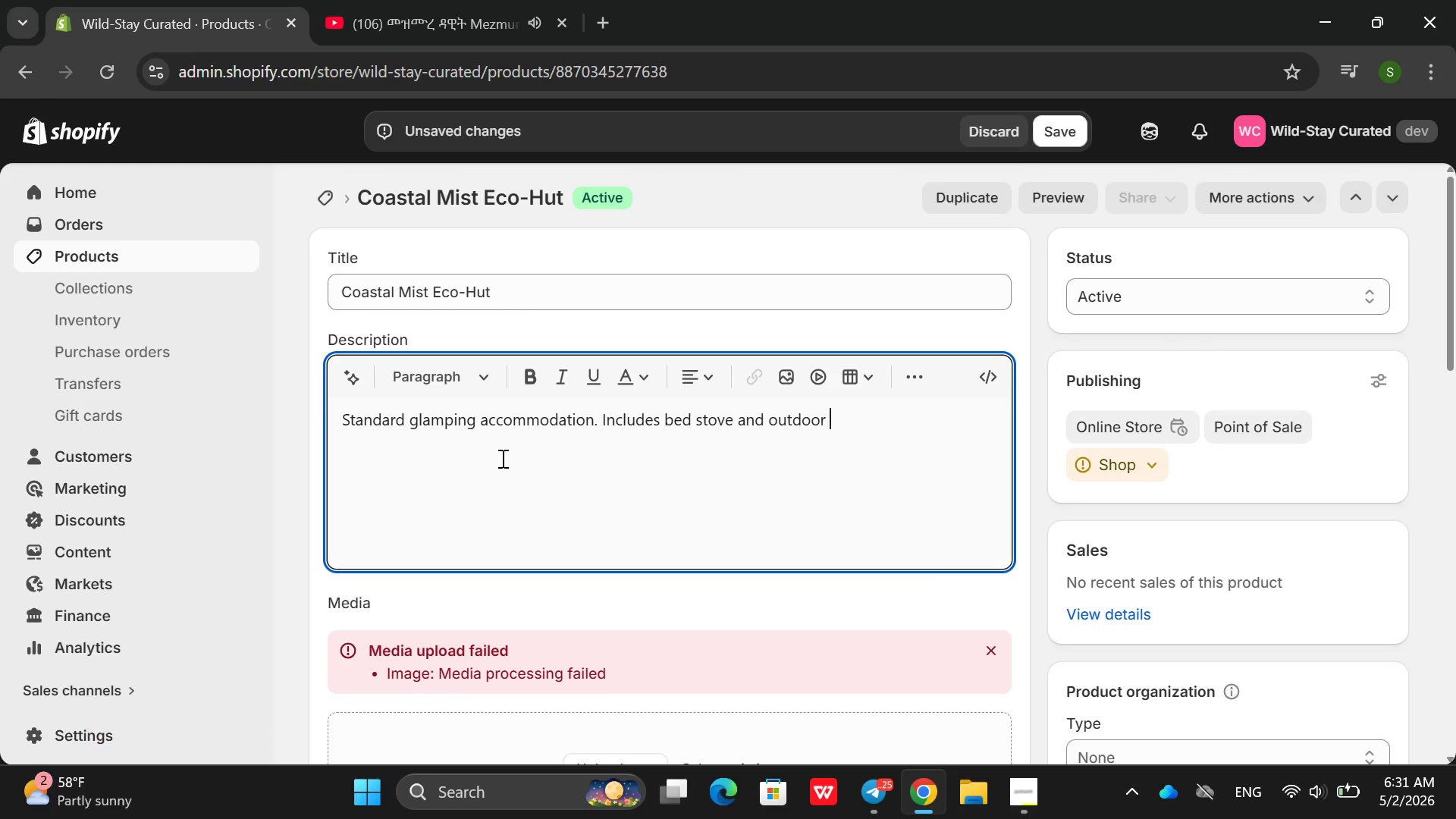 
key(Backspace)
 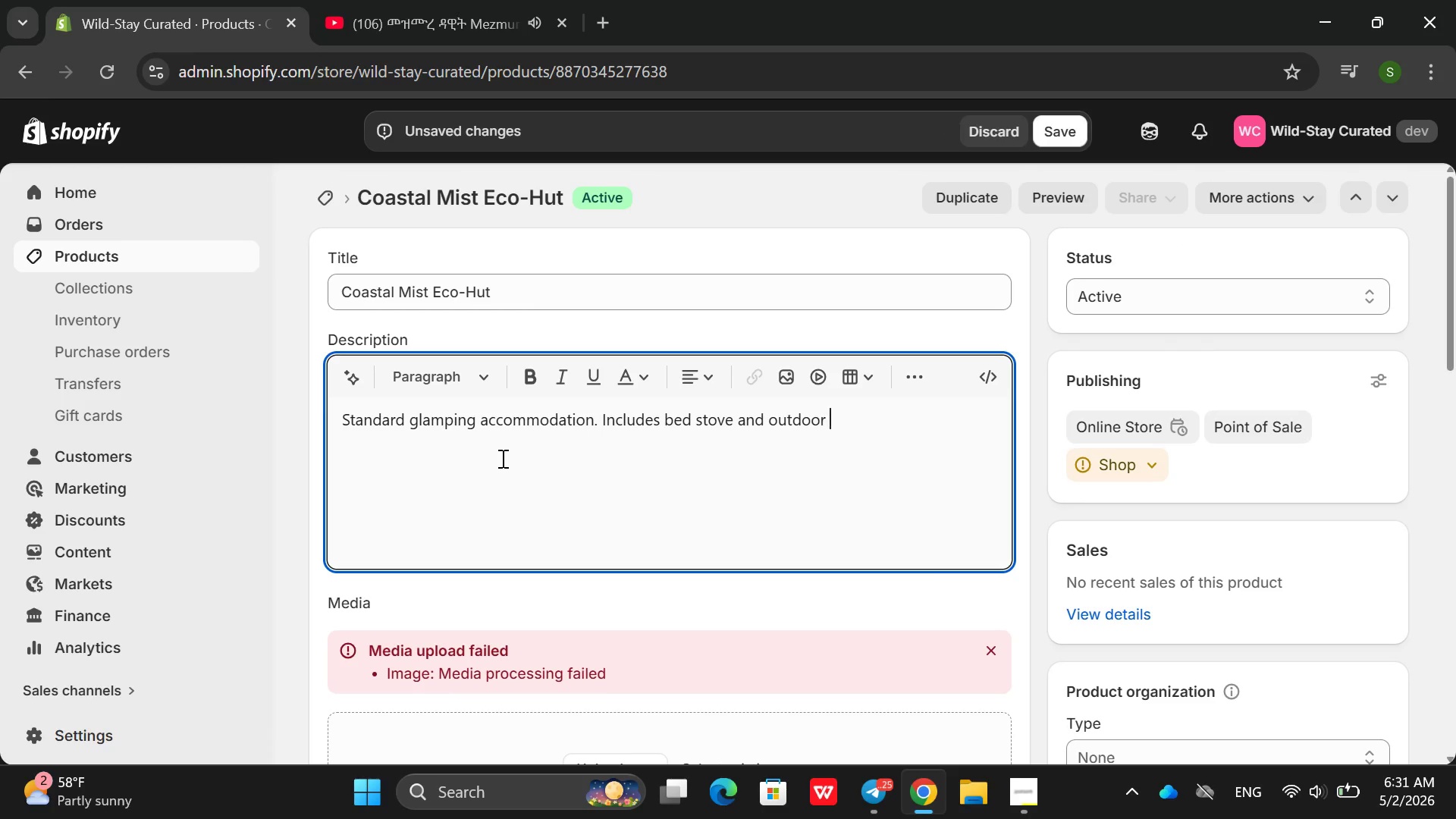 
key(Backspace)
 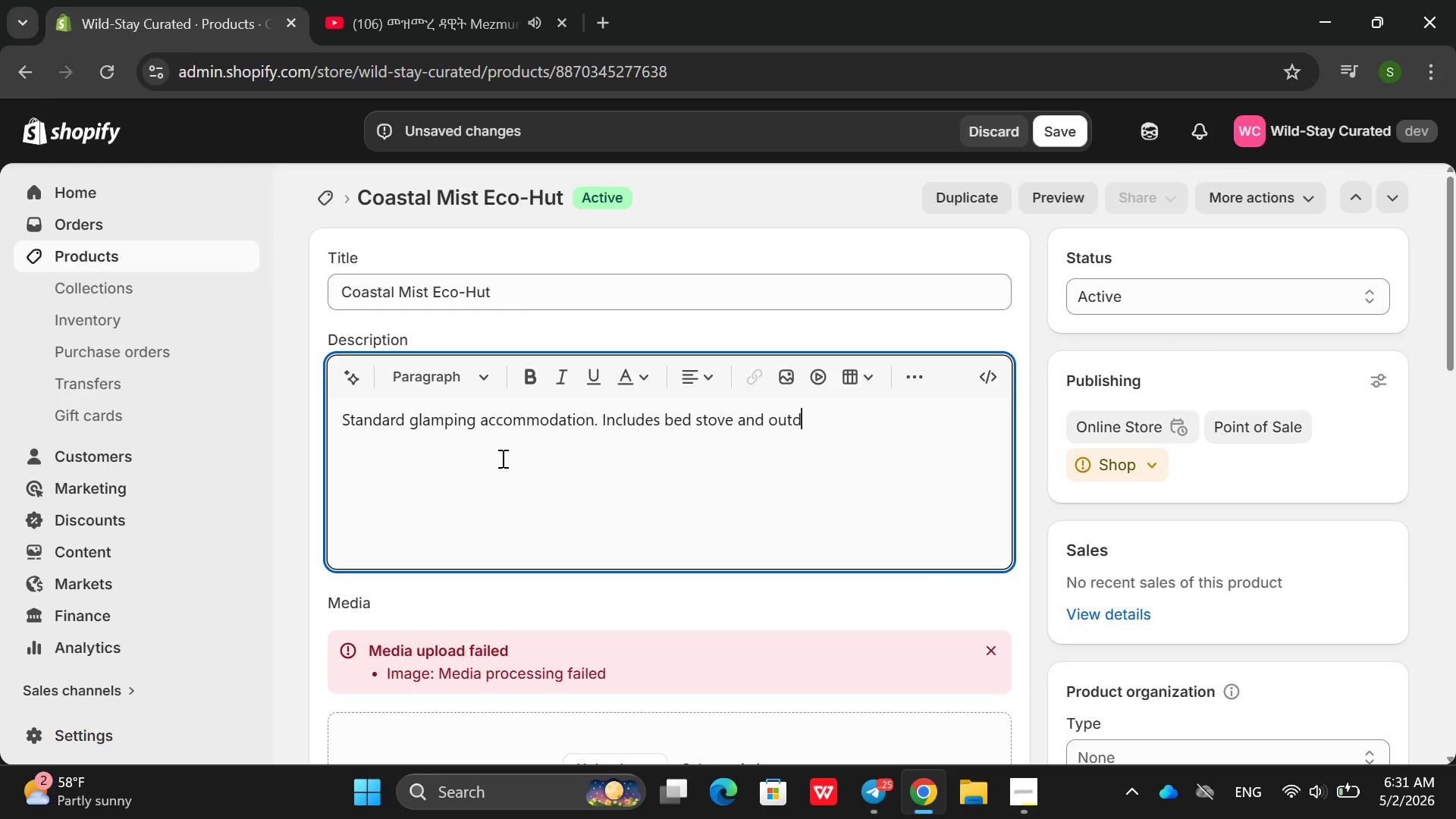 
hold_key(key=Backspace, duration=1.5)
 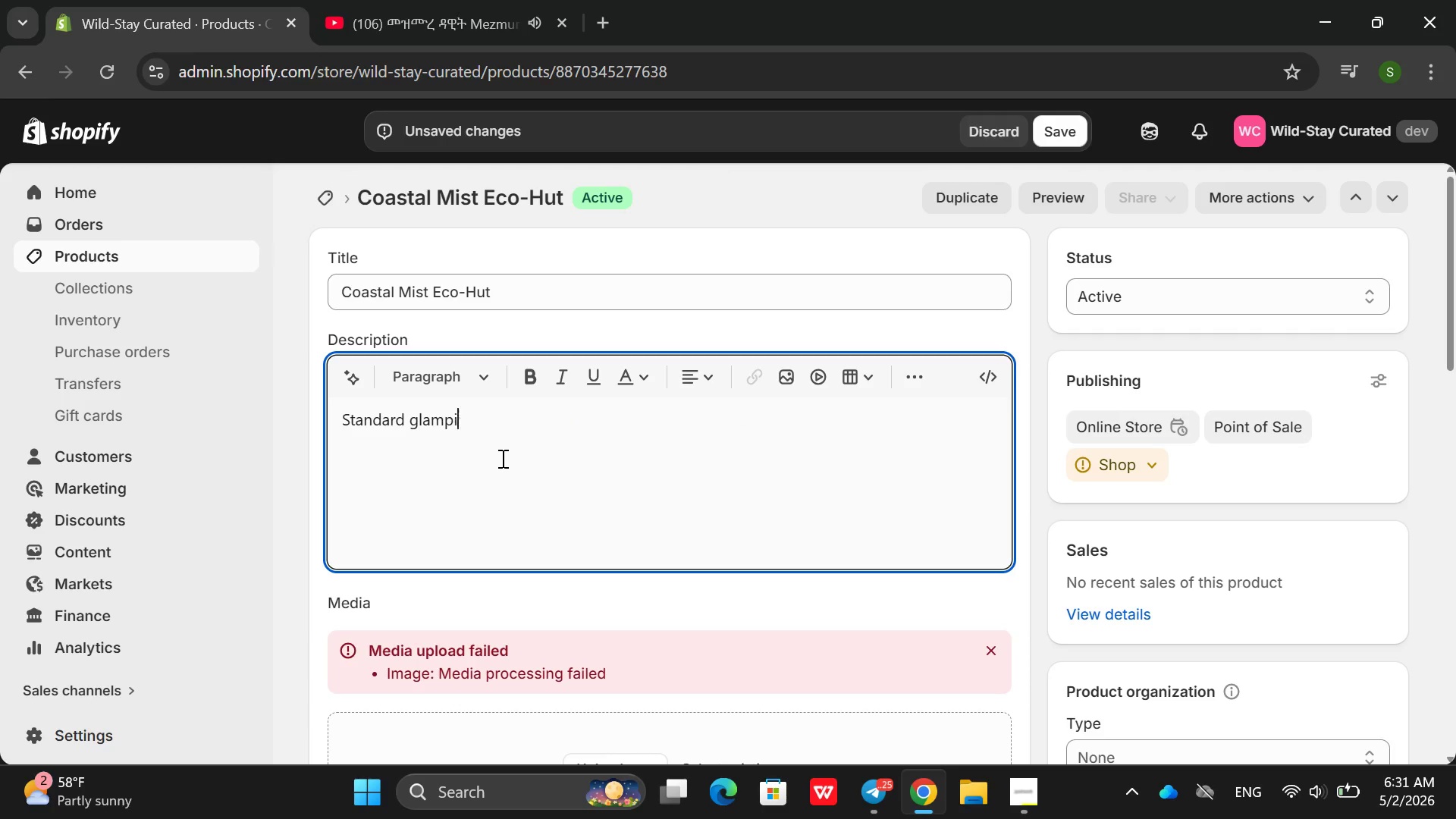 
hold_key(key=Backspace, duration=1.33)
 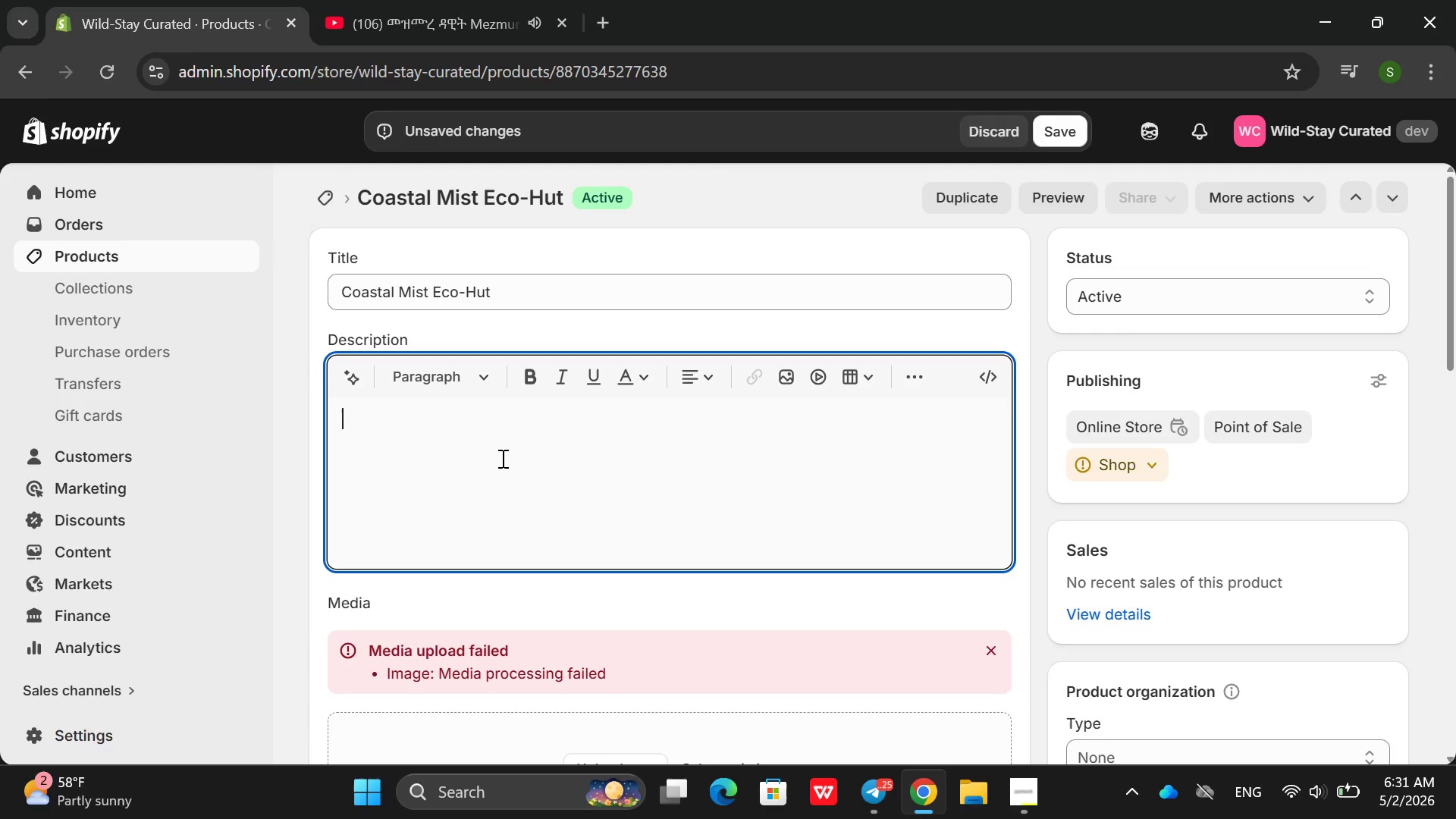 
type(PE)
key(Backspace)
type(erched a )
key(Backspace)
key(Backspace)
type(on a buff )
key(Backspace)
key(Backspace)
key(Backspace)
key(Backspace)
type(luff above a fog )
key(Backspace)
type(-sh)
 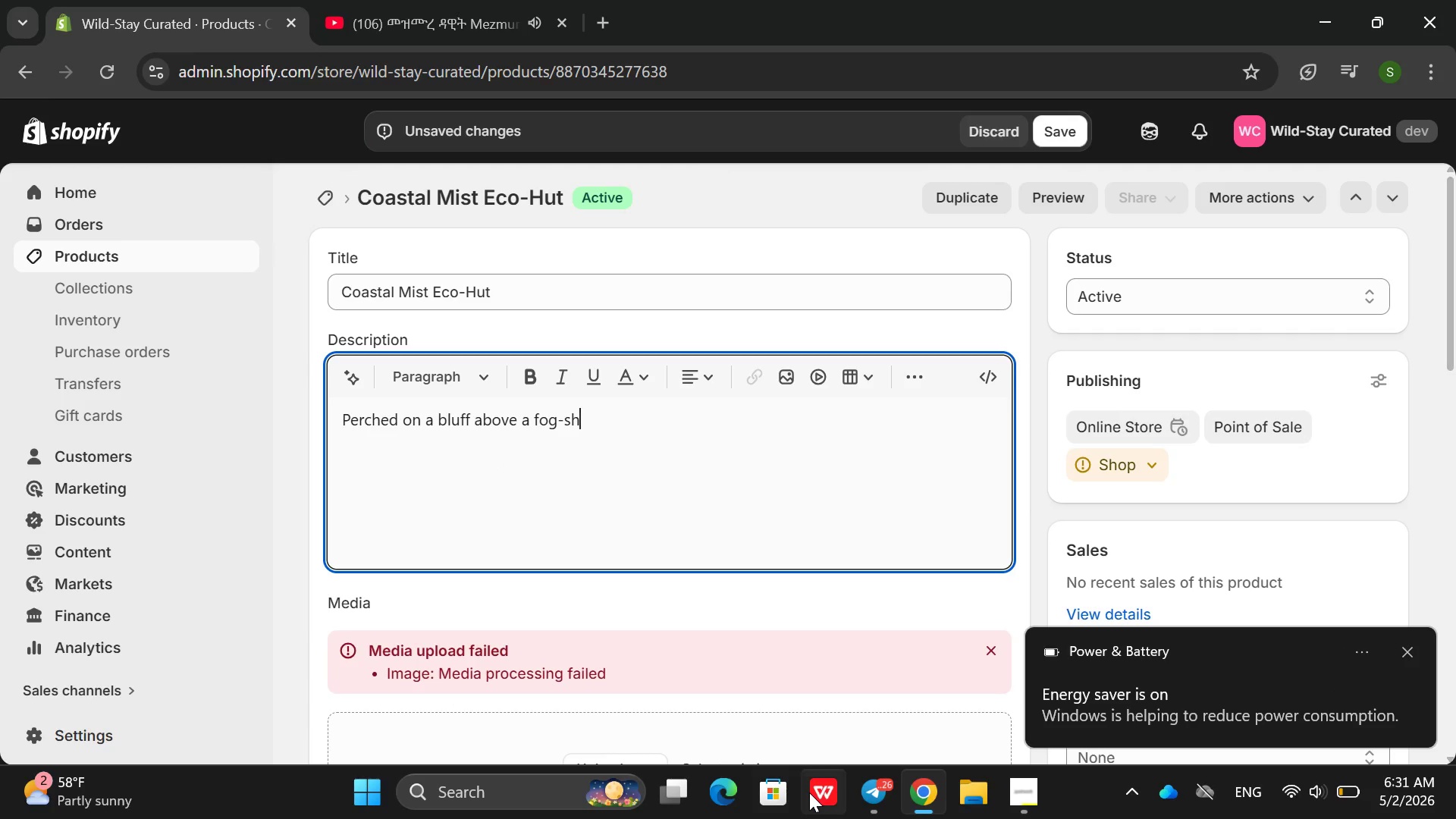 